 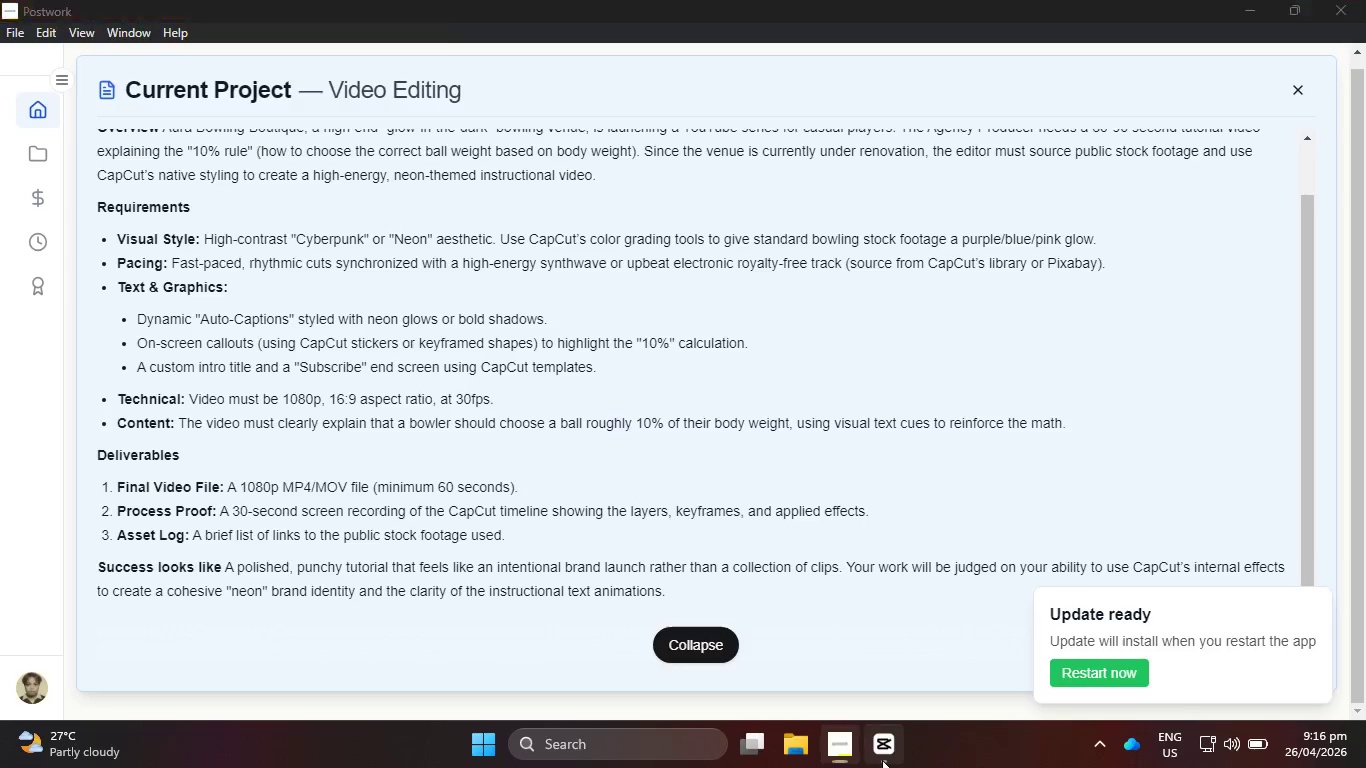 
scroll: coordinate [830, 593], scroll_direction: up, amount: 1.0
 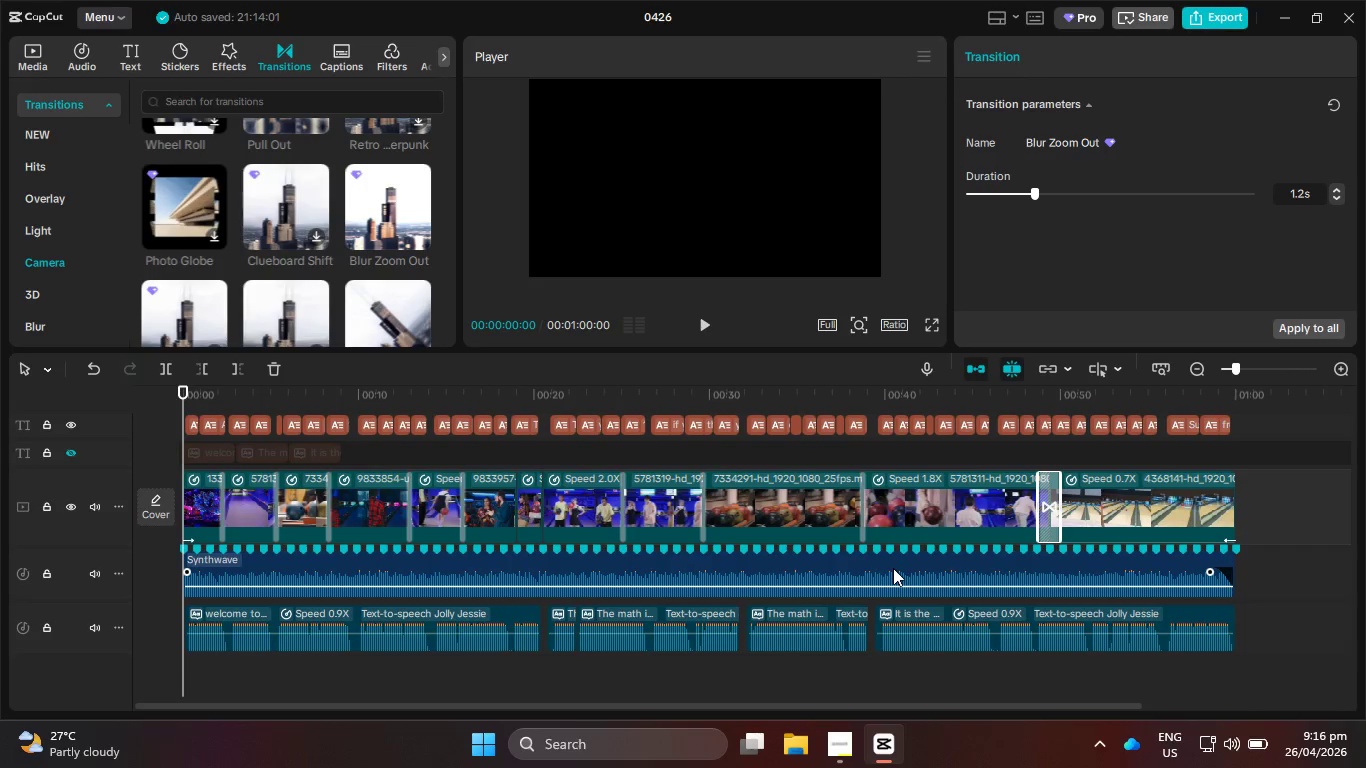 
key(PrintScreen)
 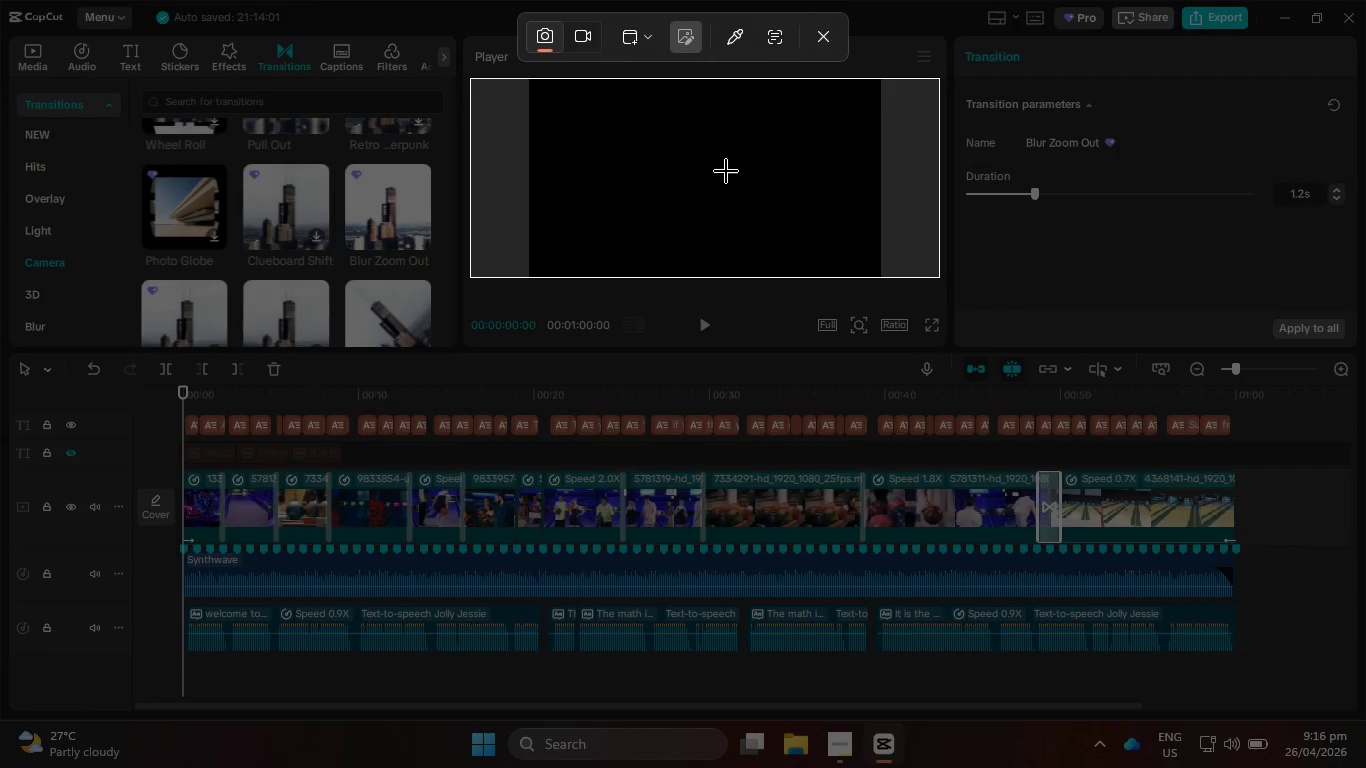 
left_click([588, 41])
 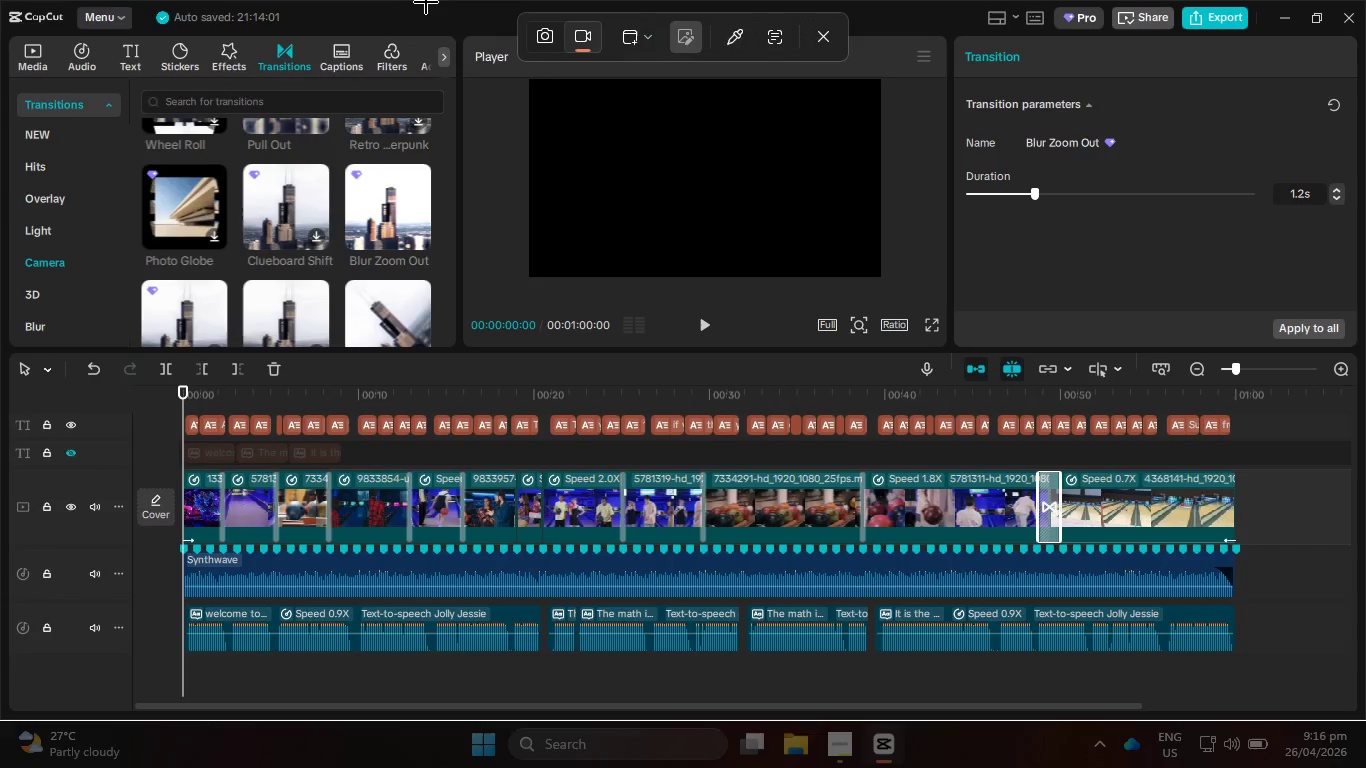 
left_click([432, 10])
 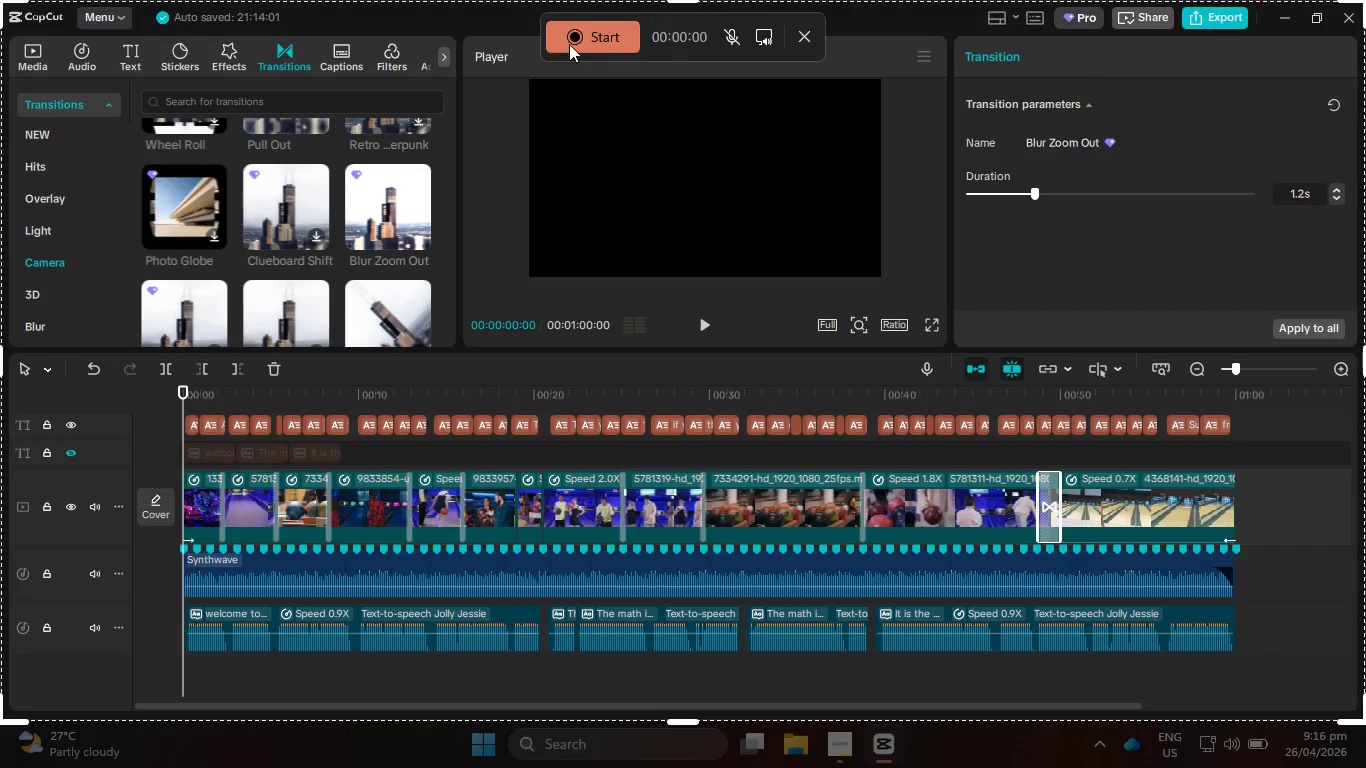 
left_click([573, 43])
 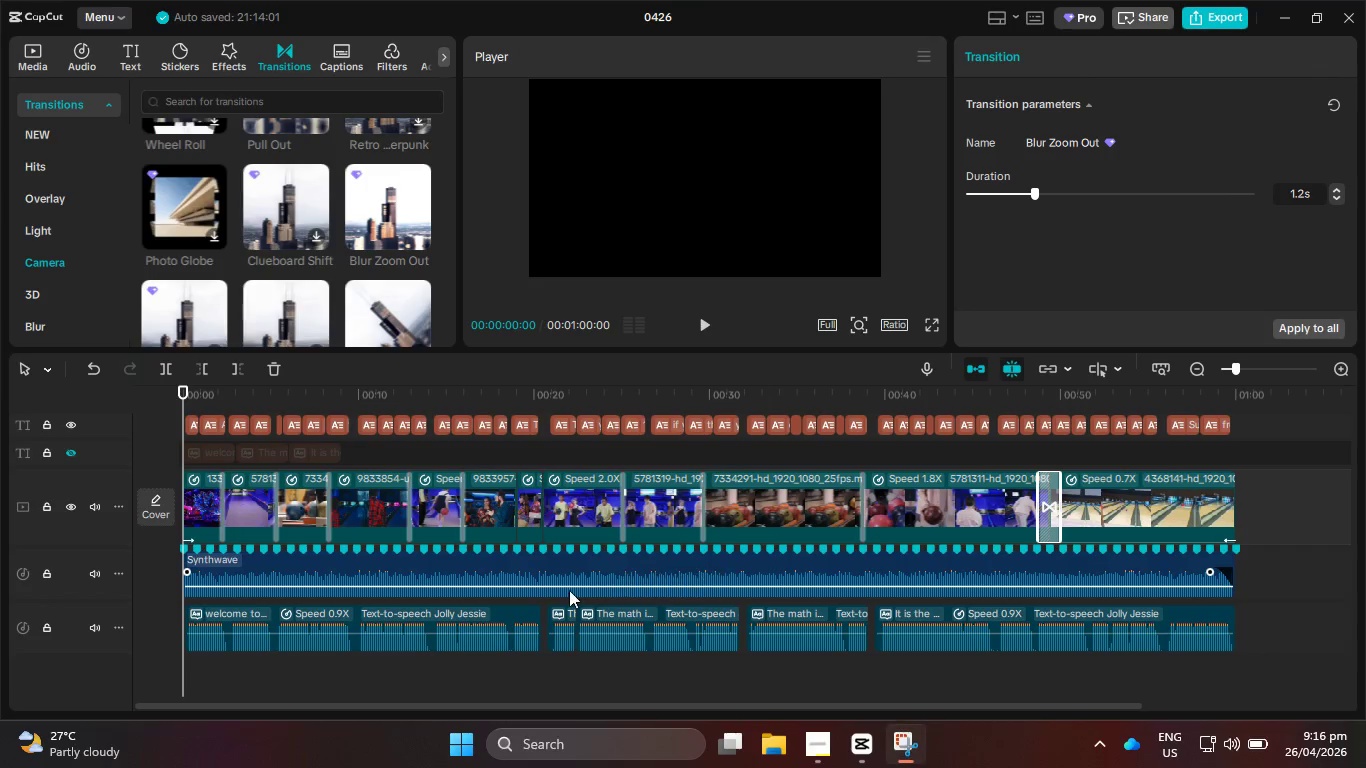 
hold_key(key=ControlLeft, duration=0.83)
 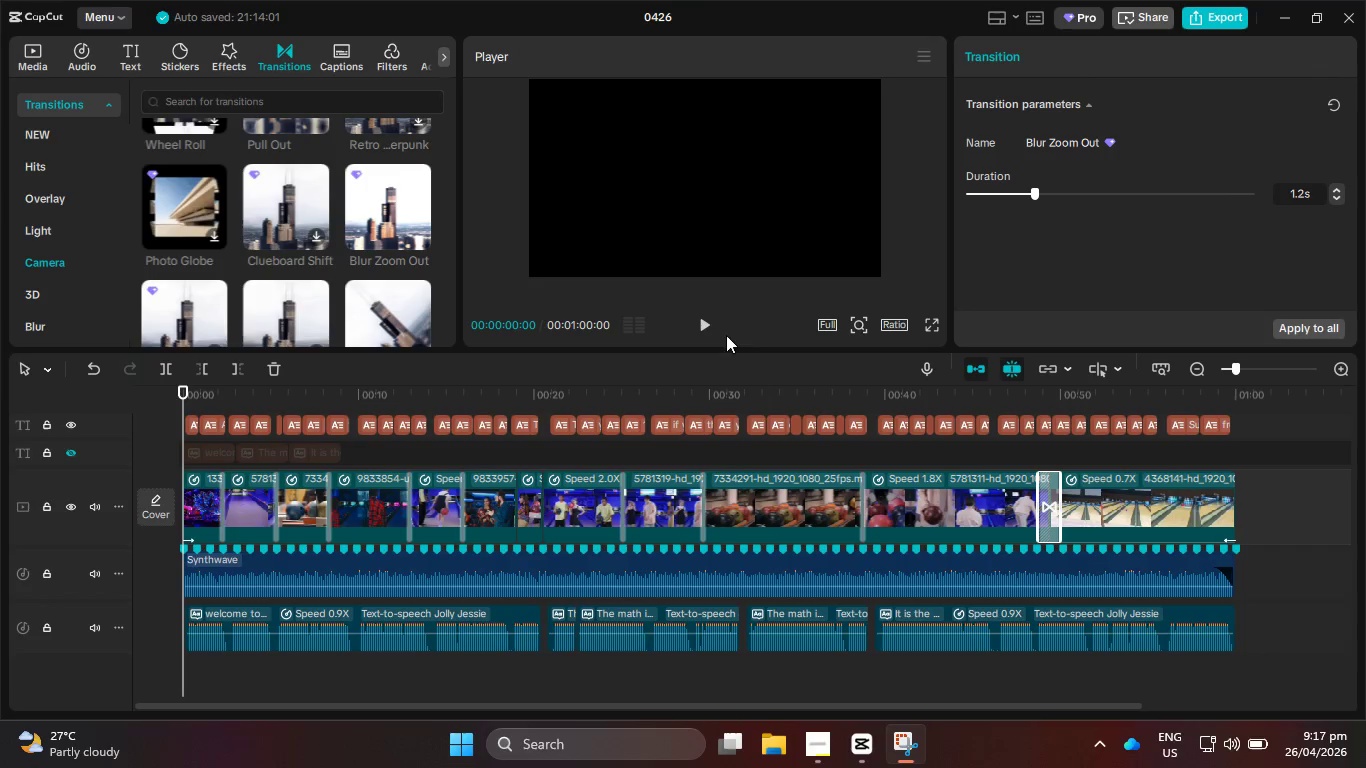 
left_click([694, 328])
 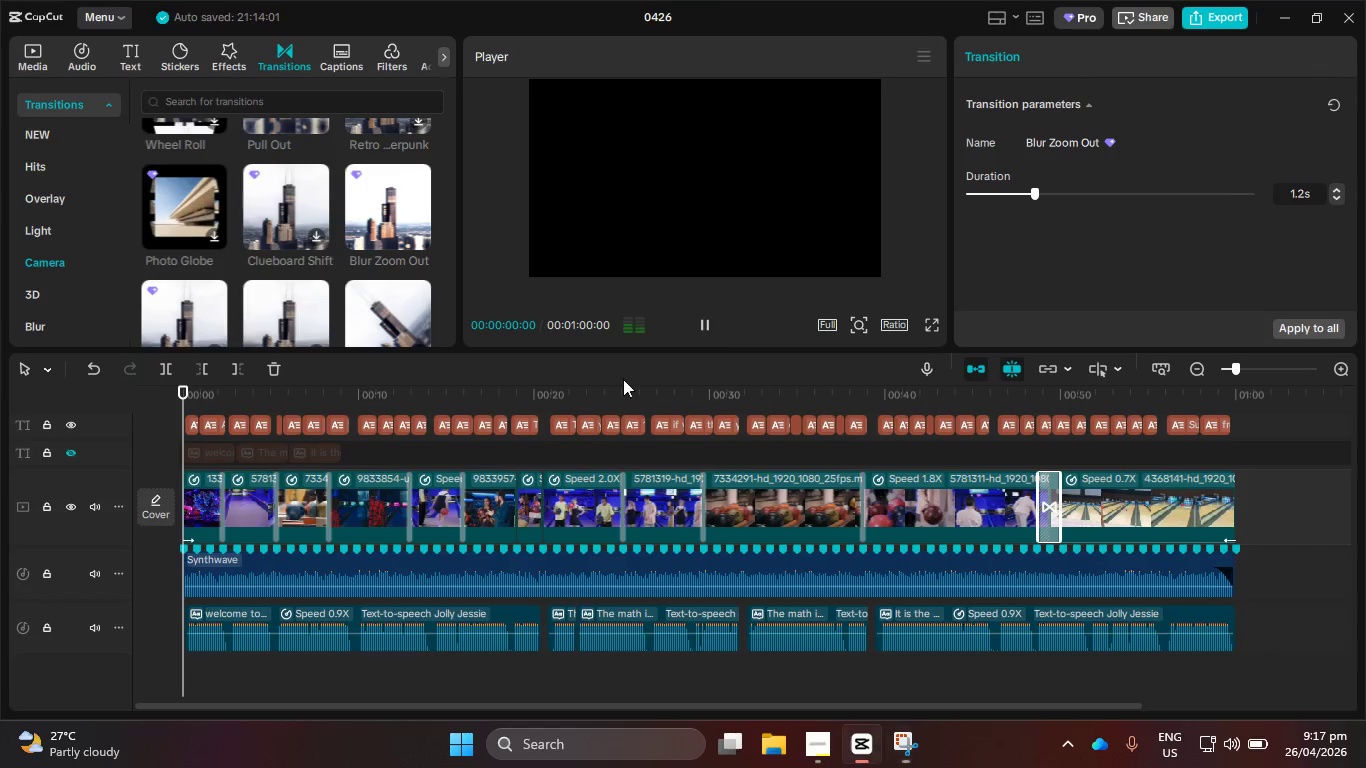 
hold_key(key=ControlLeft, duration=2.14)
scroll: coordinate [540, 513], scroll_direction: up, amount: 24.0
 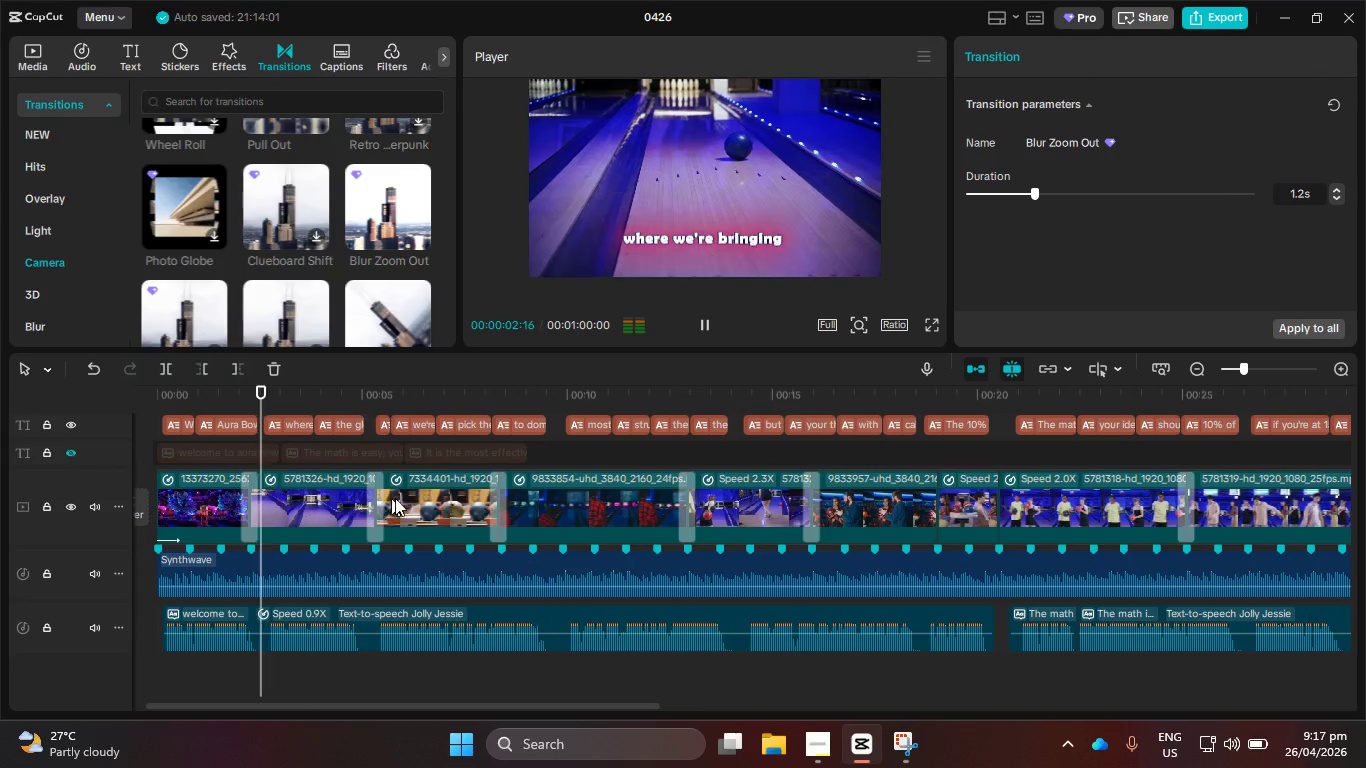 
left_click([430, 506])
 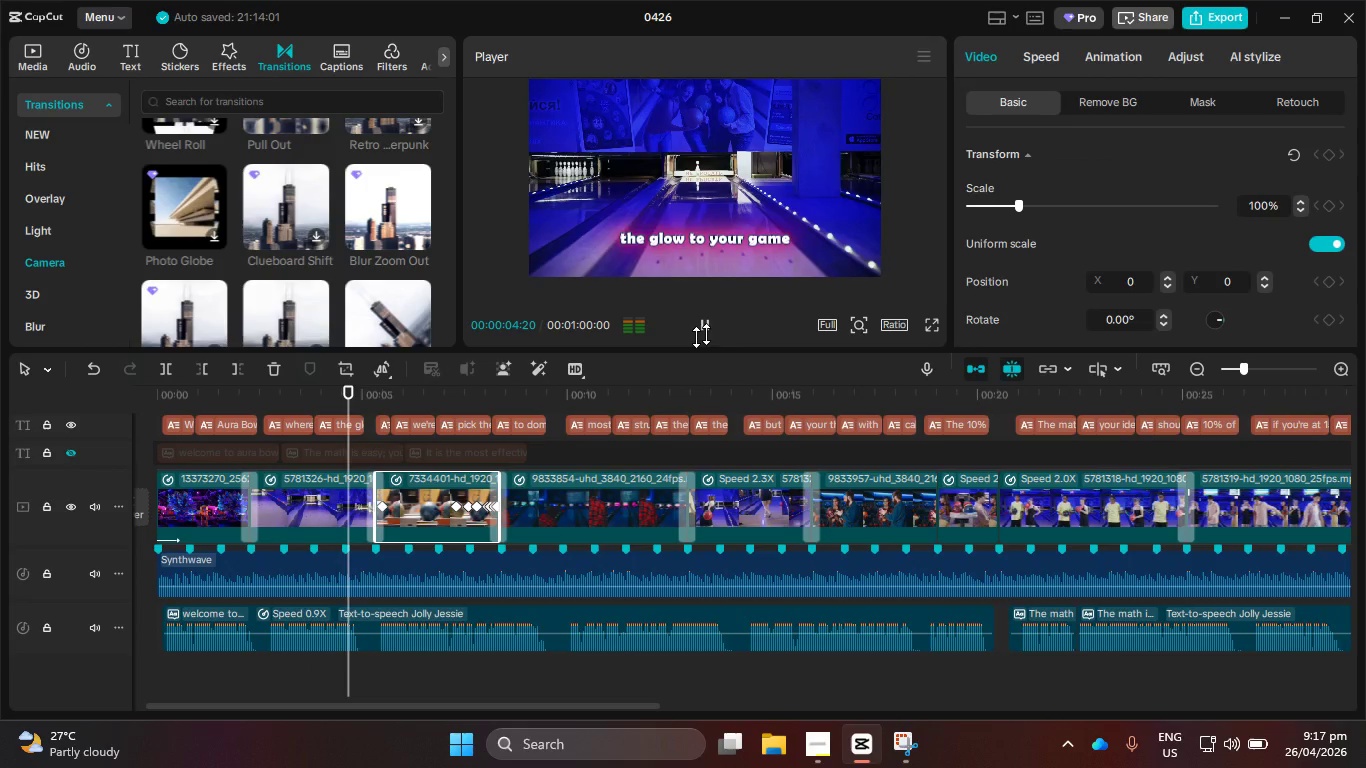 
hold_key(key=ControlLeft, duration=0.88)
scroll: coordinate [782, 496], scroll_direction: down, amount: 9.0
 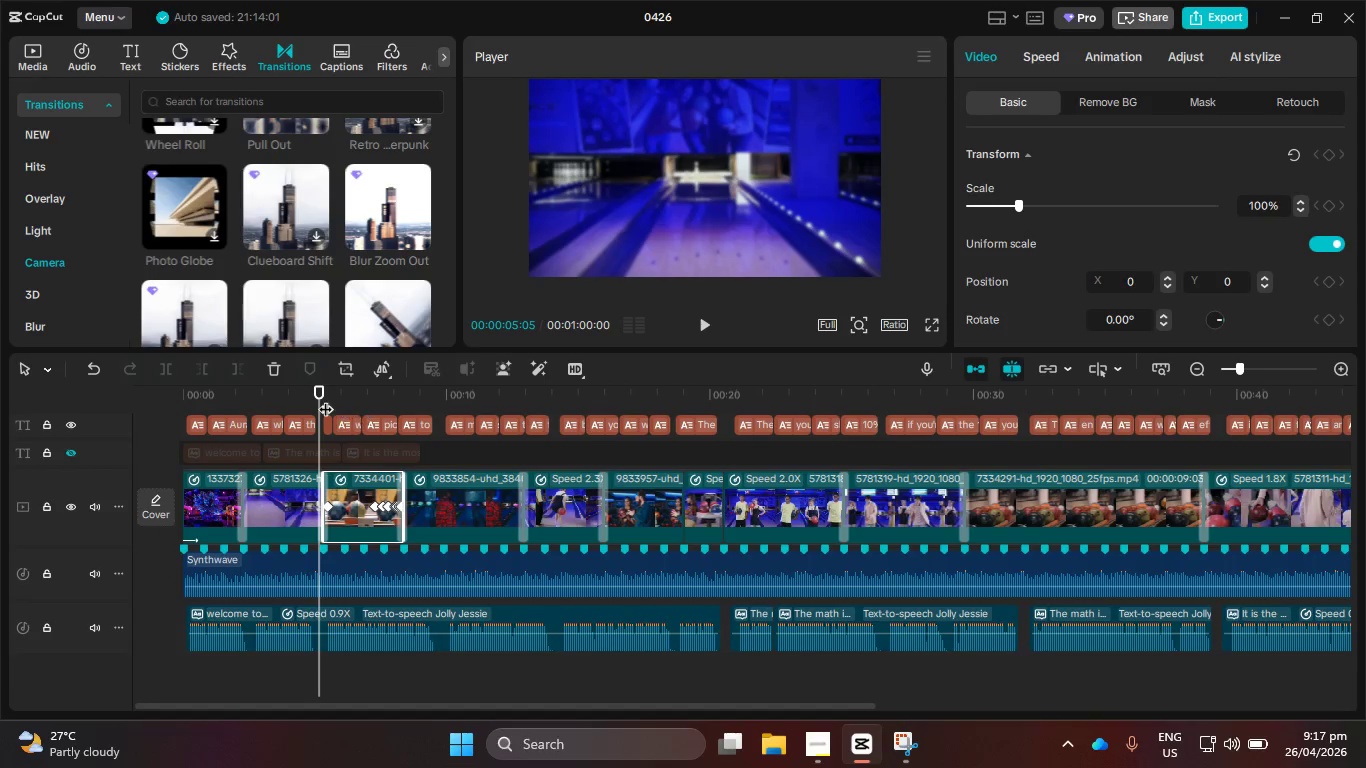 
left_click_drag(start_coordinate=[322, 397], to_coordinate=[458, 418])
 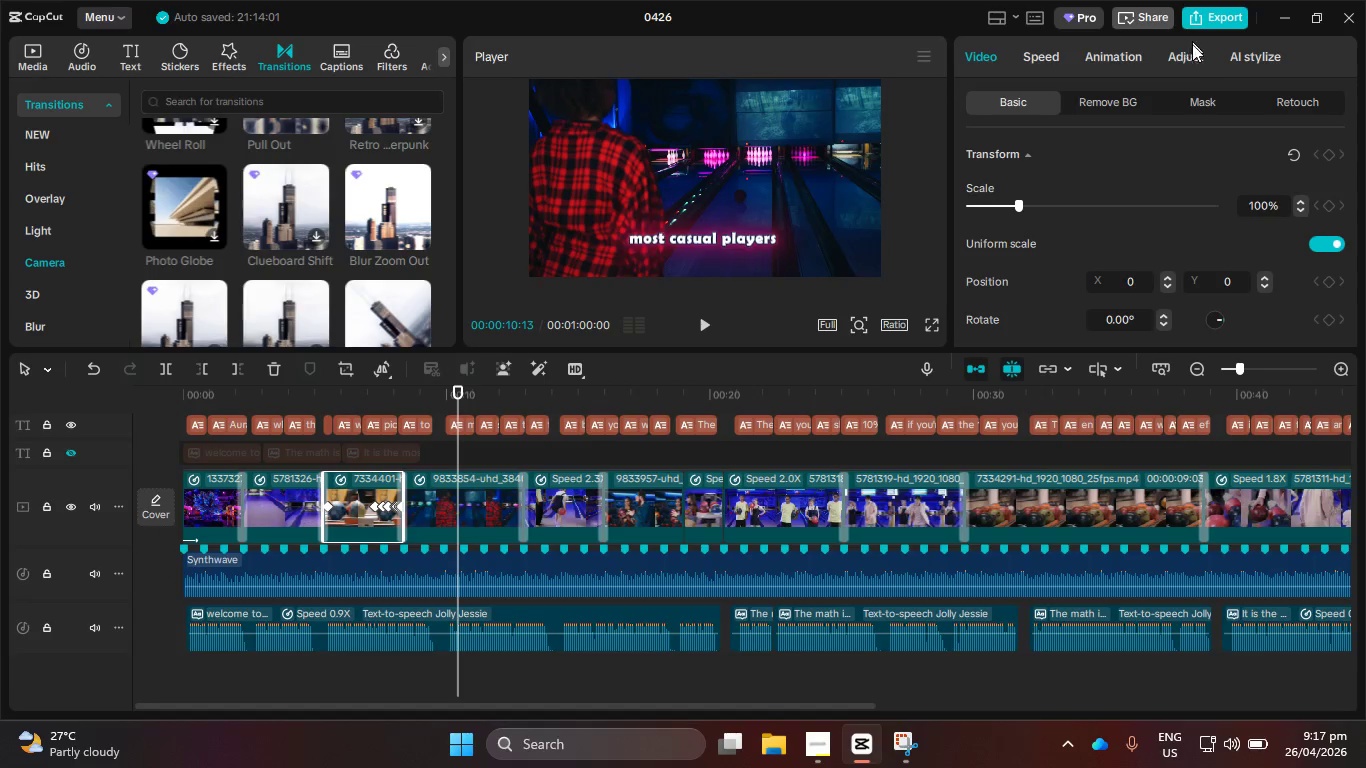 
left_click([1191, 54])
 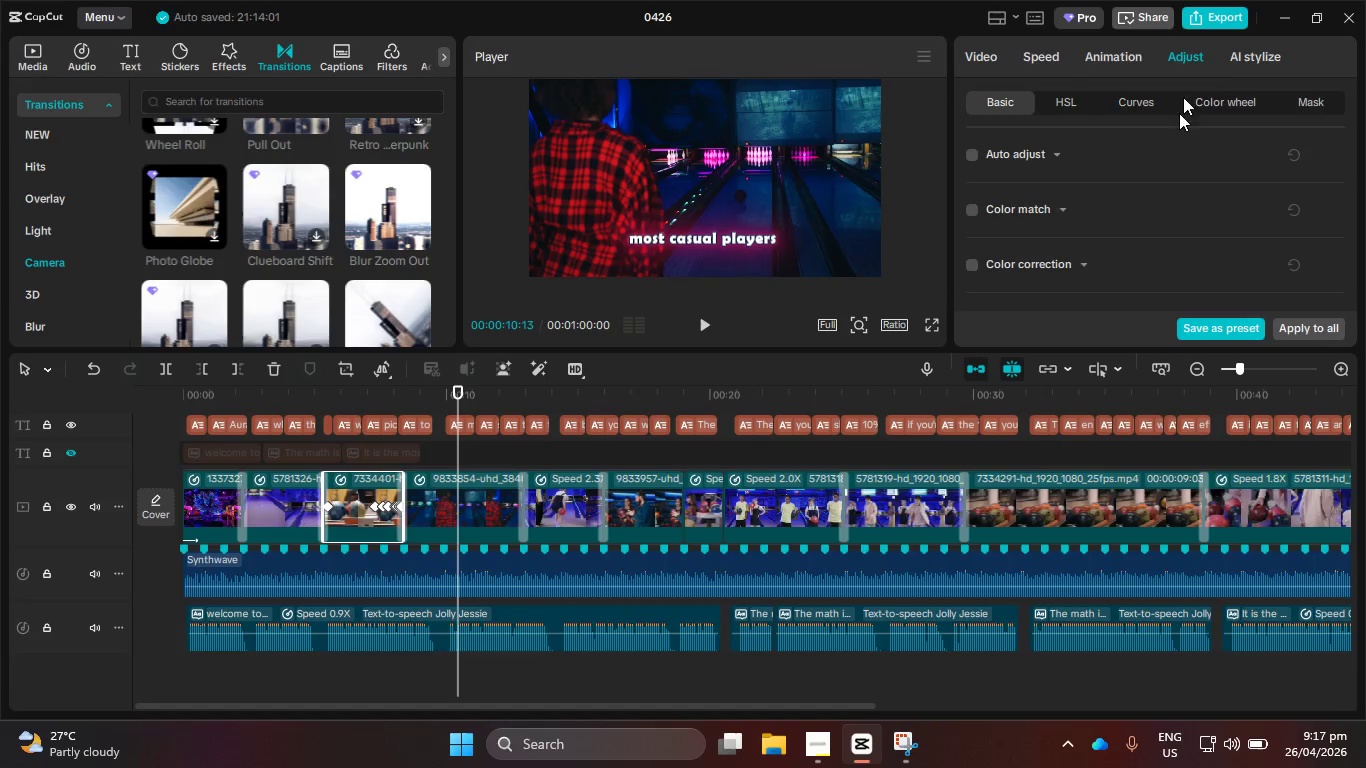 
scroll: coordinate [1139, 229], scroll_direction: down, amount: 29.0
 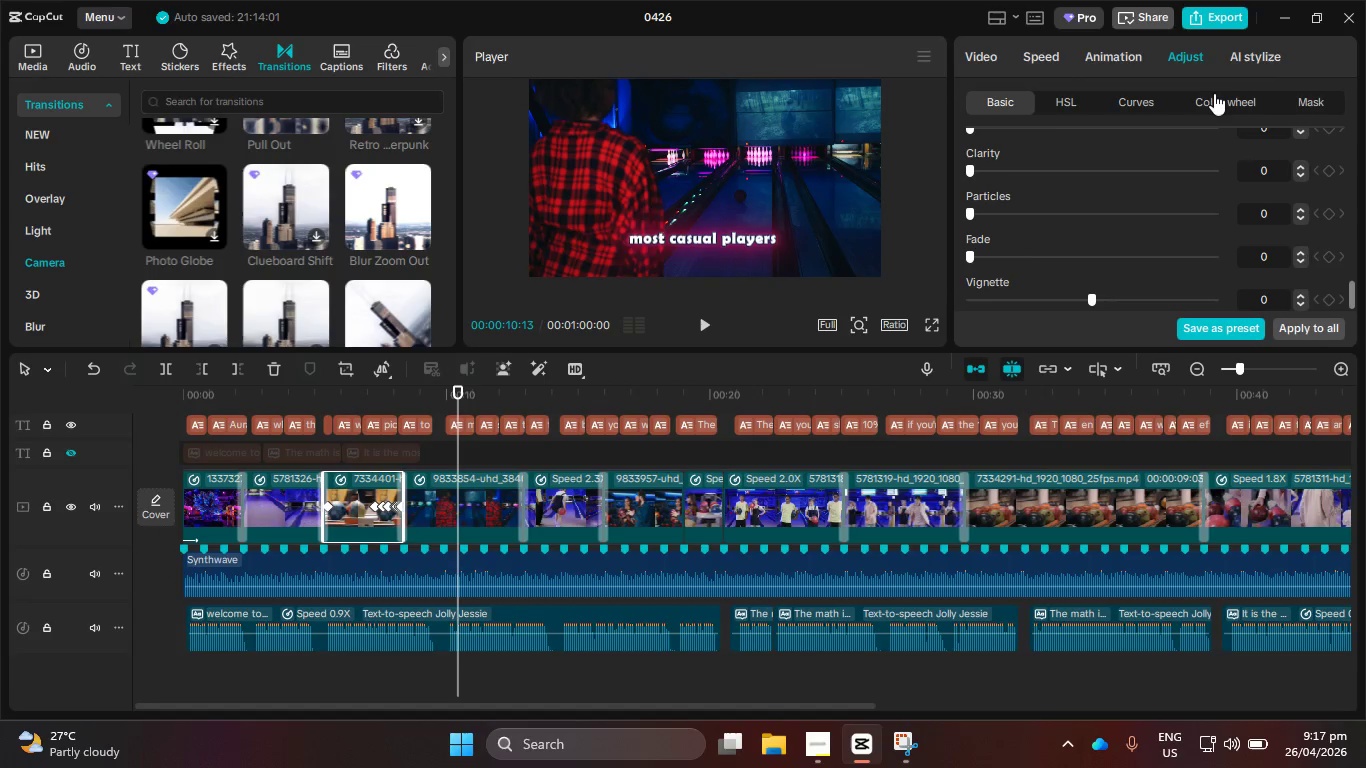 
left_click([1209, 103])
 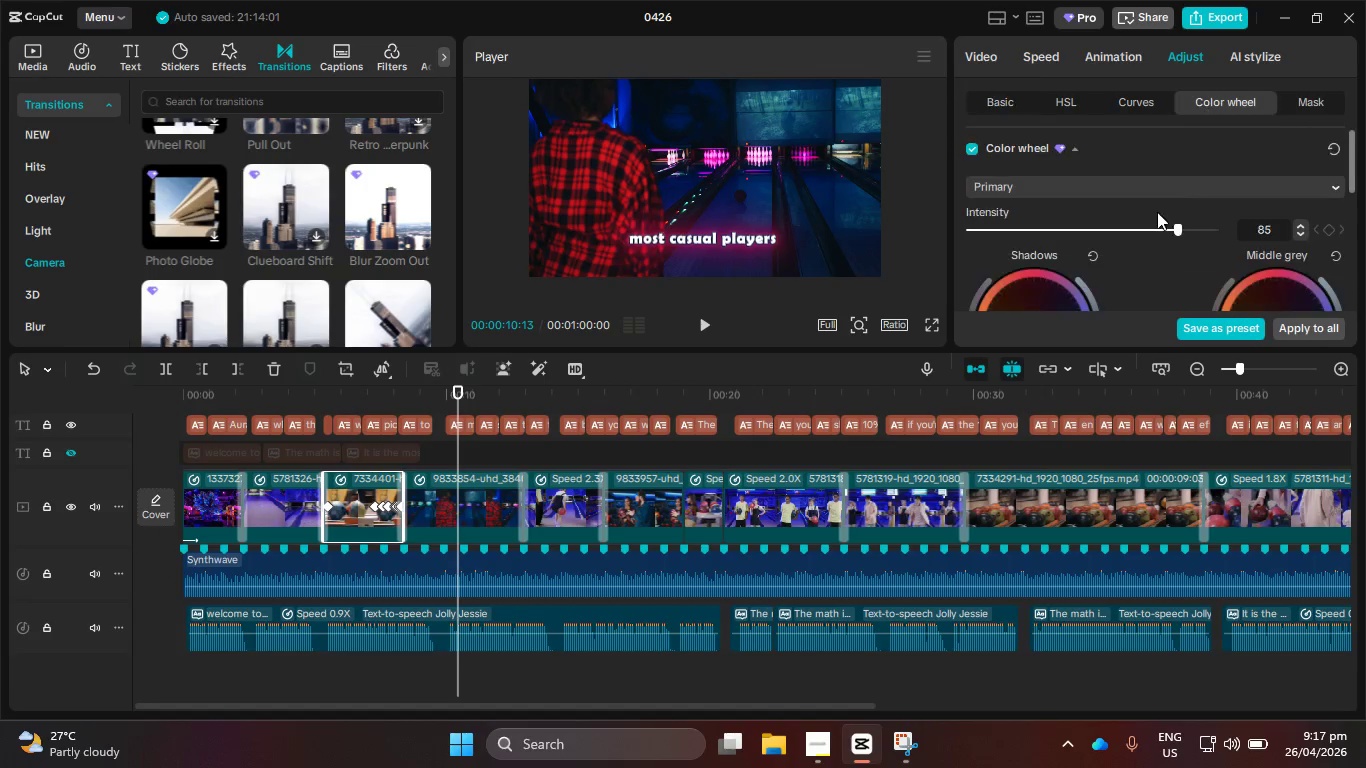 
scroll: coordinate [1153, 226], scroll_direction: down, amount: 11.0
 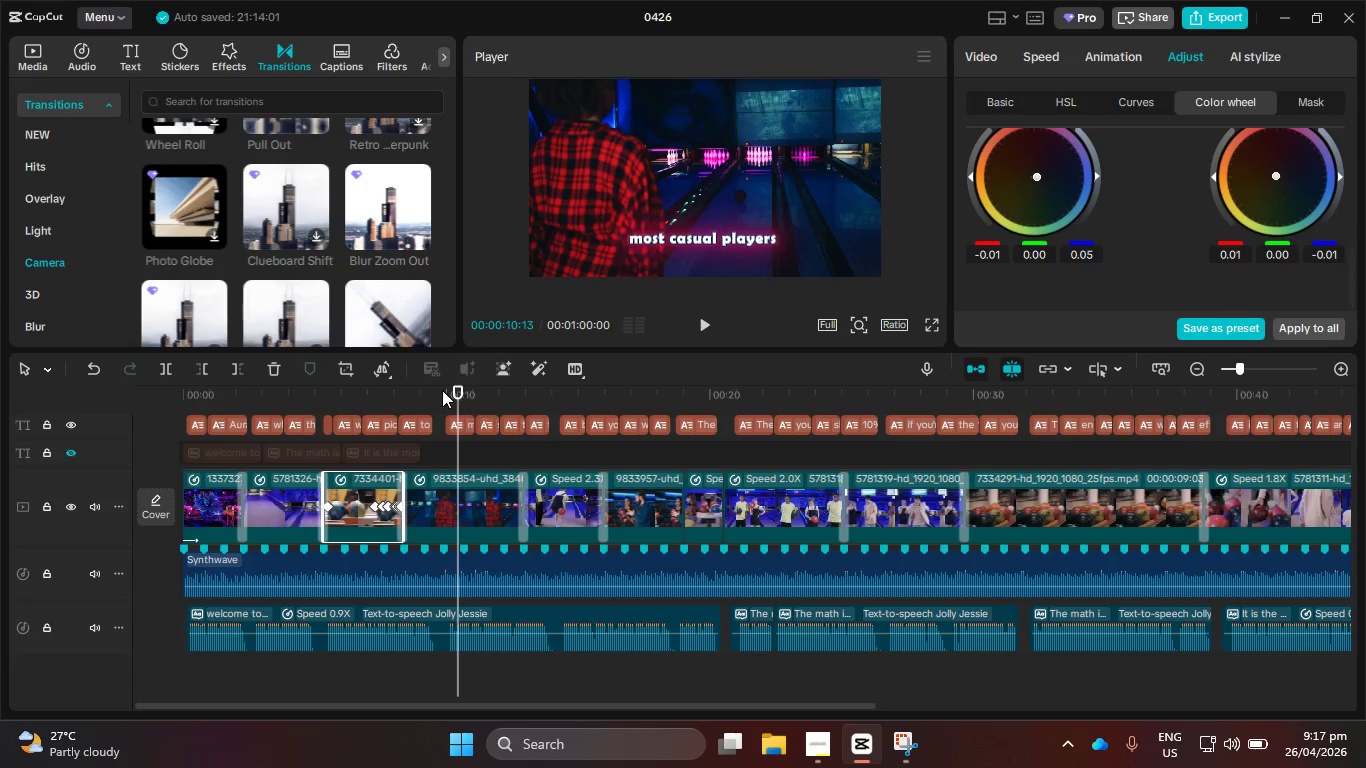 
left_click_drag(start_coordinate=[459, 394], to_coordinate=[582, 446])
 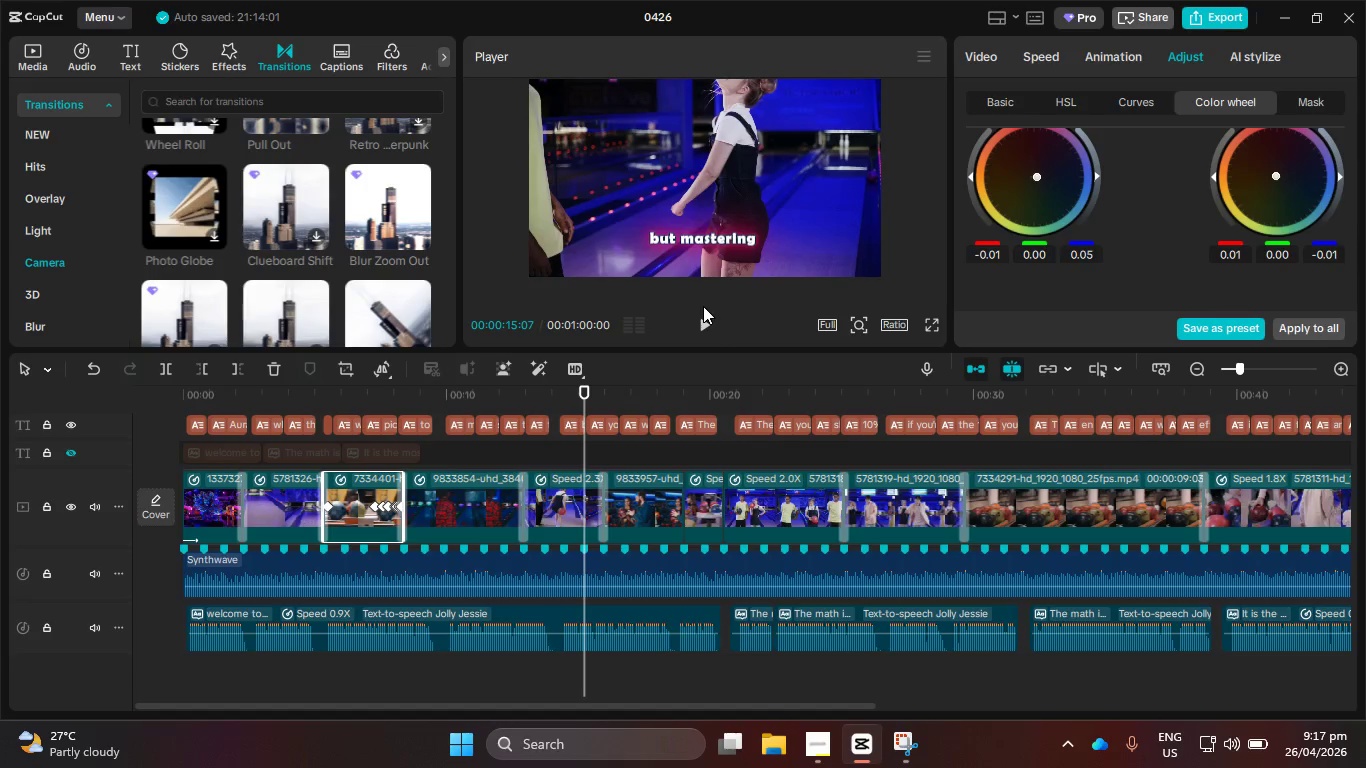 
left_click([704, 317])
 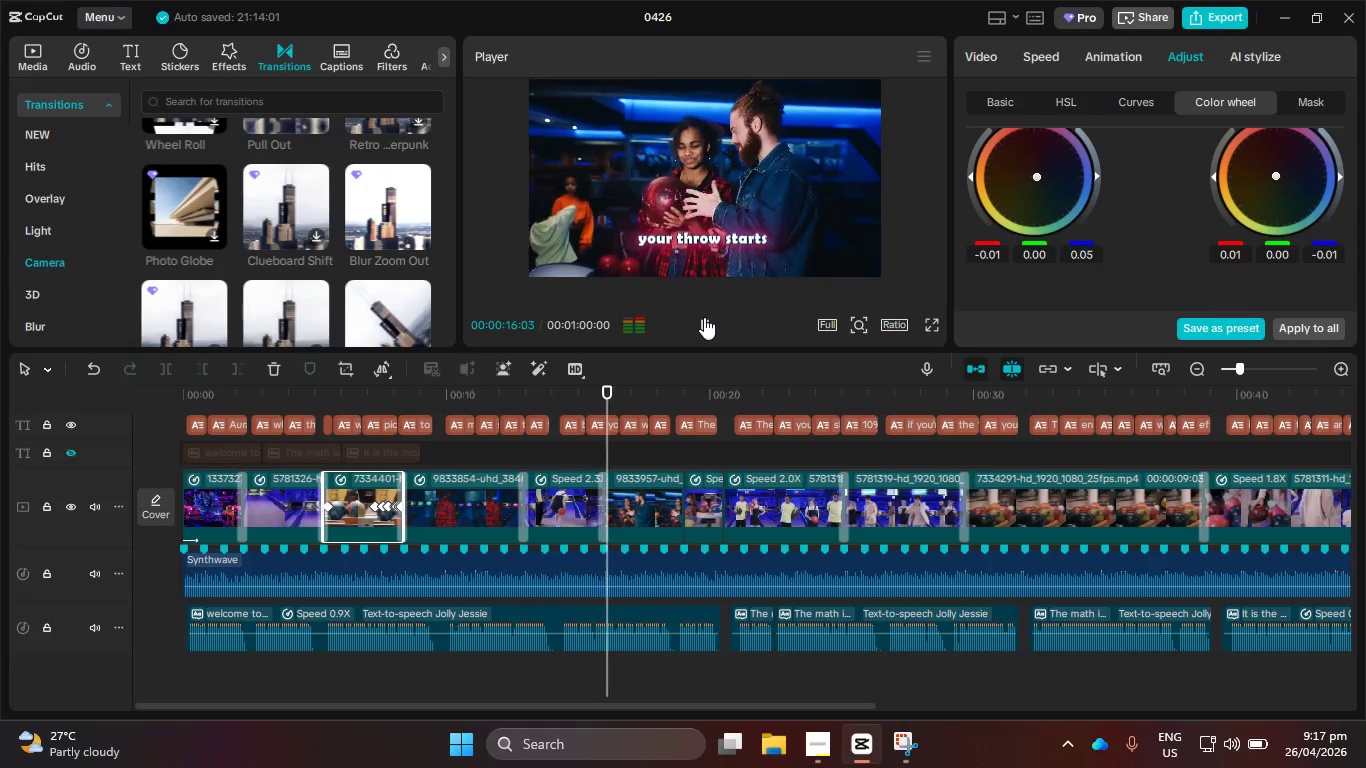 
key(Control+ControlLeft)
 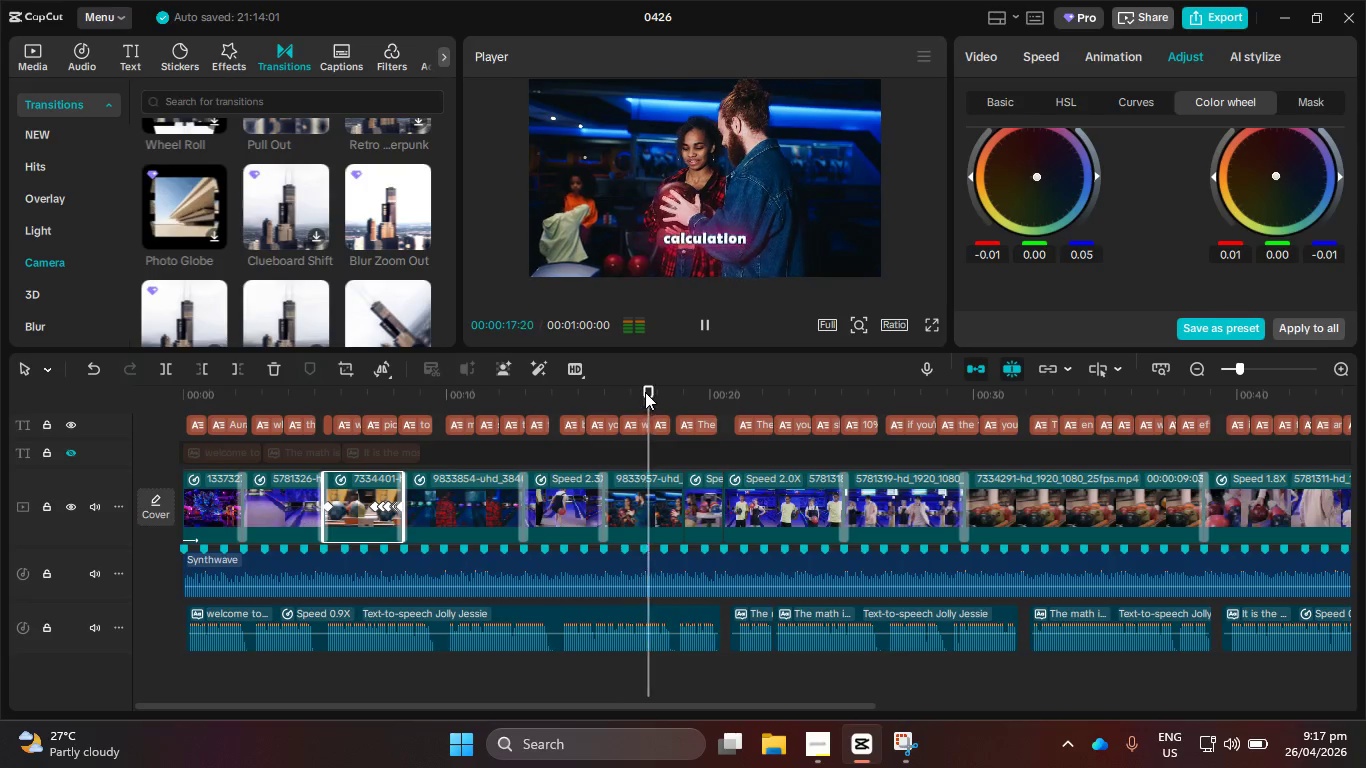 
left_click_drag(start_coordinate=[652, 394], to_coordinate=[619, 385])
 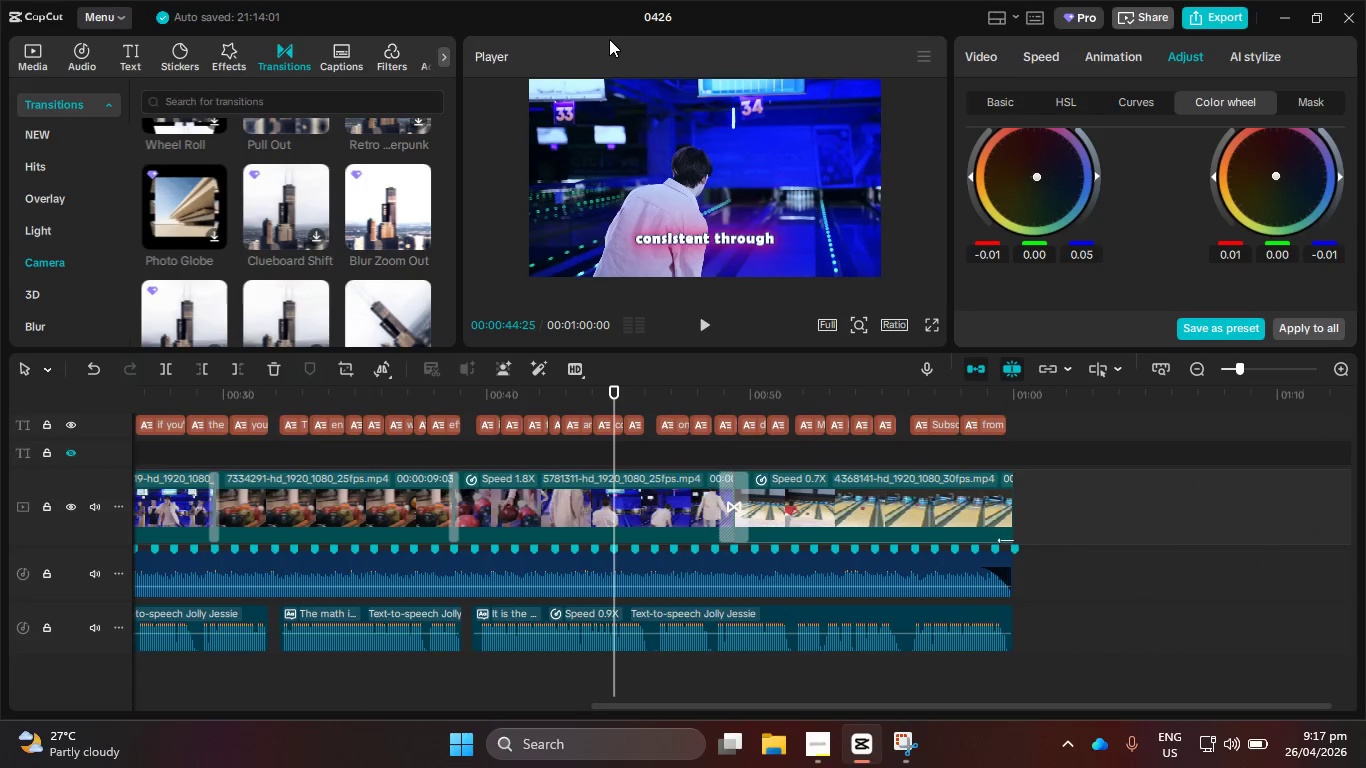 
left_click([609, 39])
 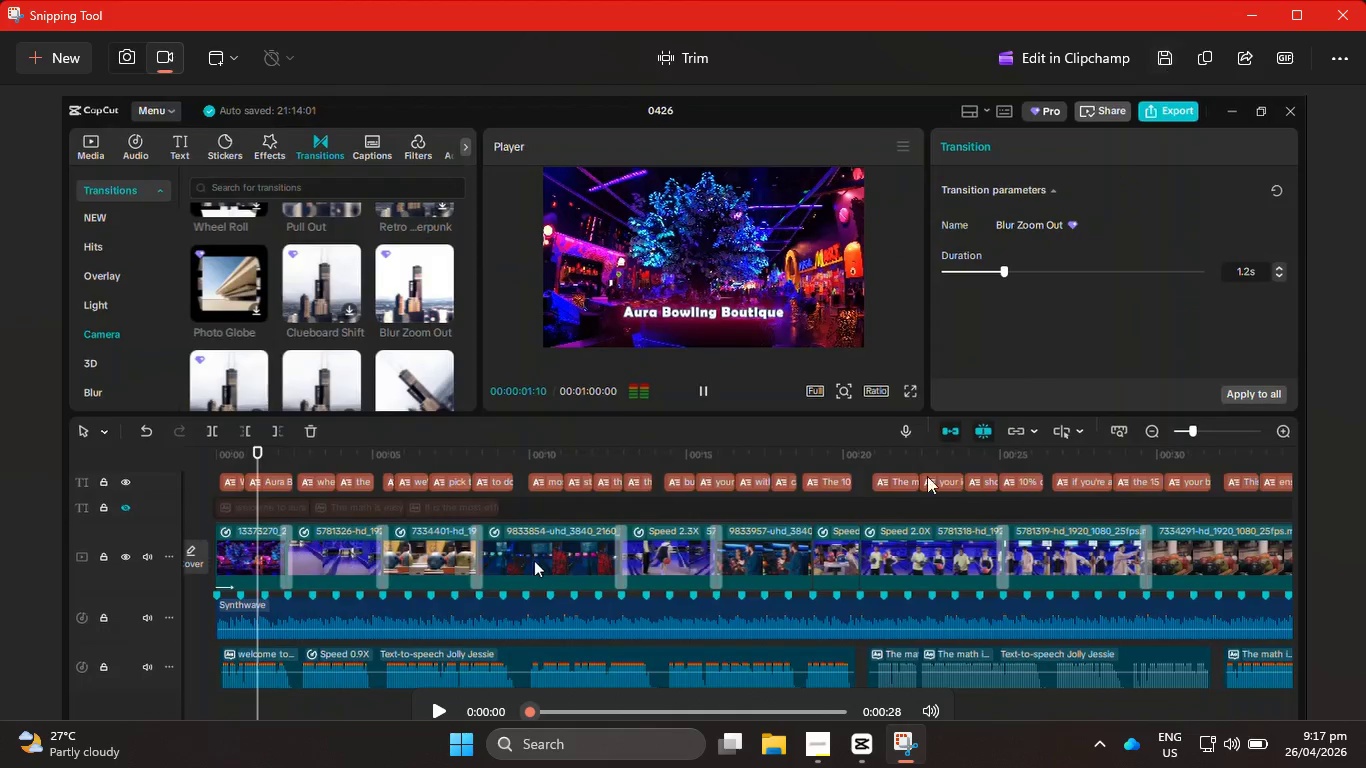 
left_click([821, 760])